 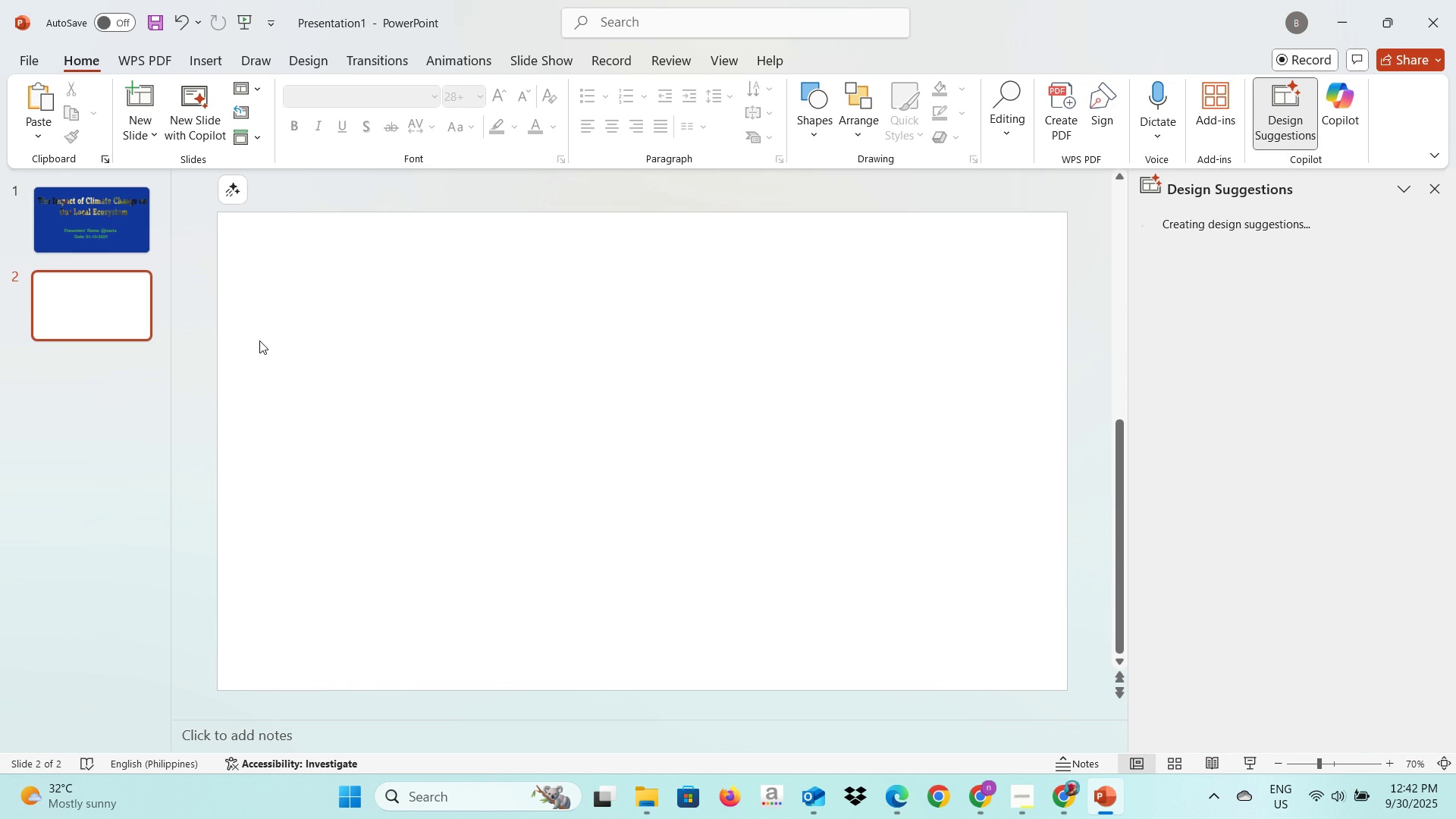 
key(Backspace)
 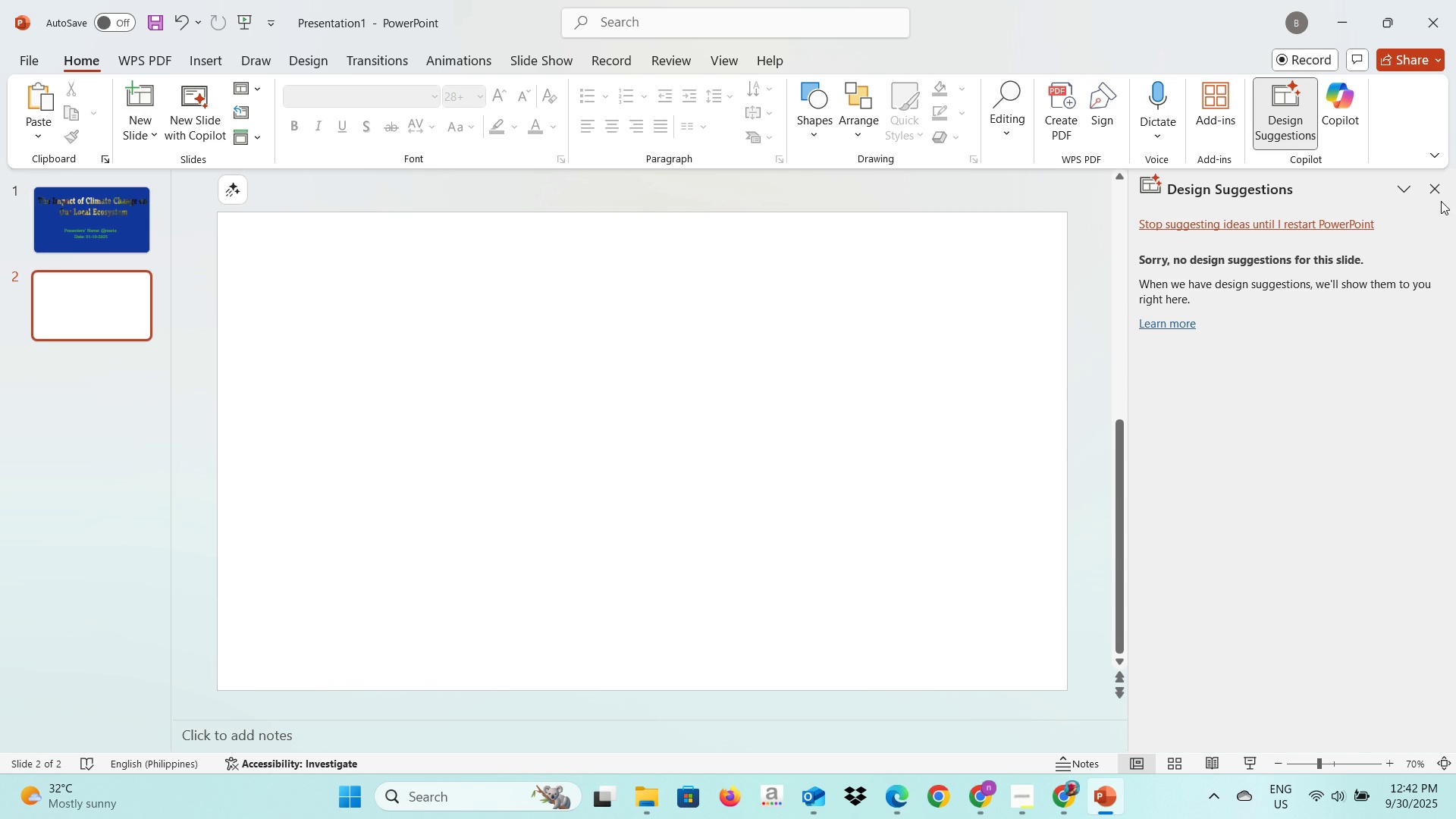 
key(Alt+AltLeft)
 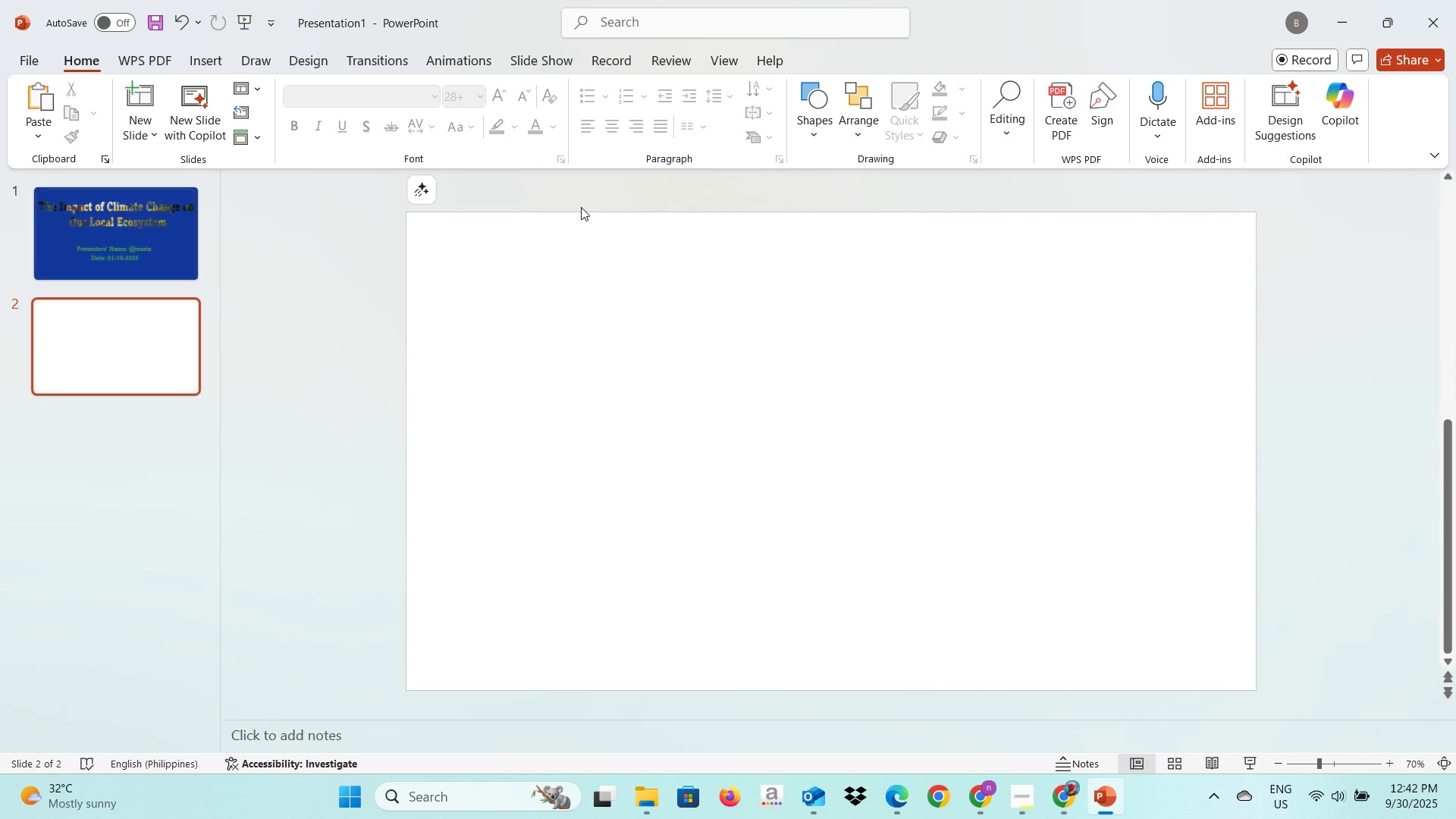 
key(Alt+Tab)
 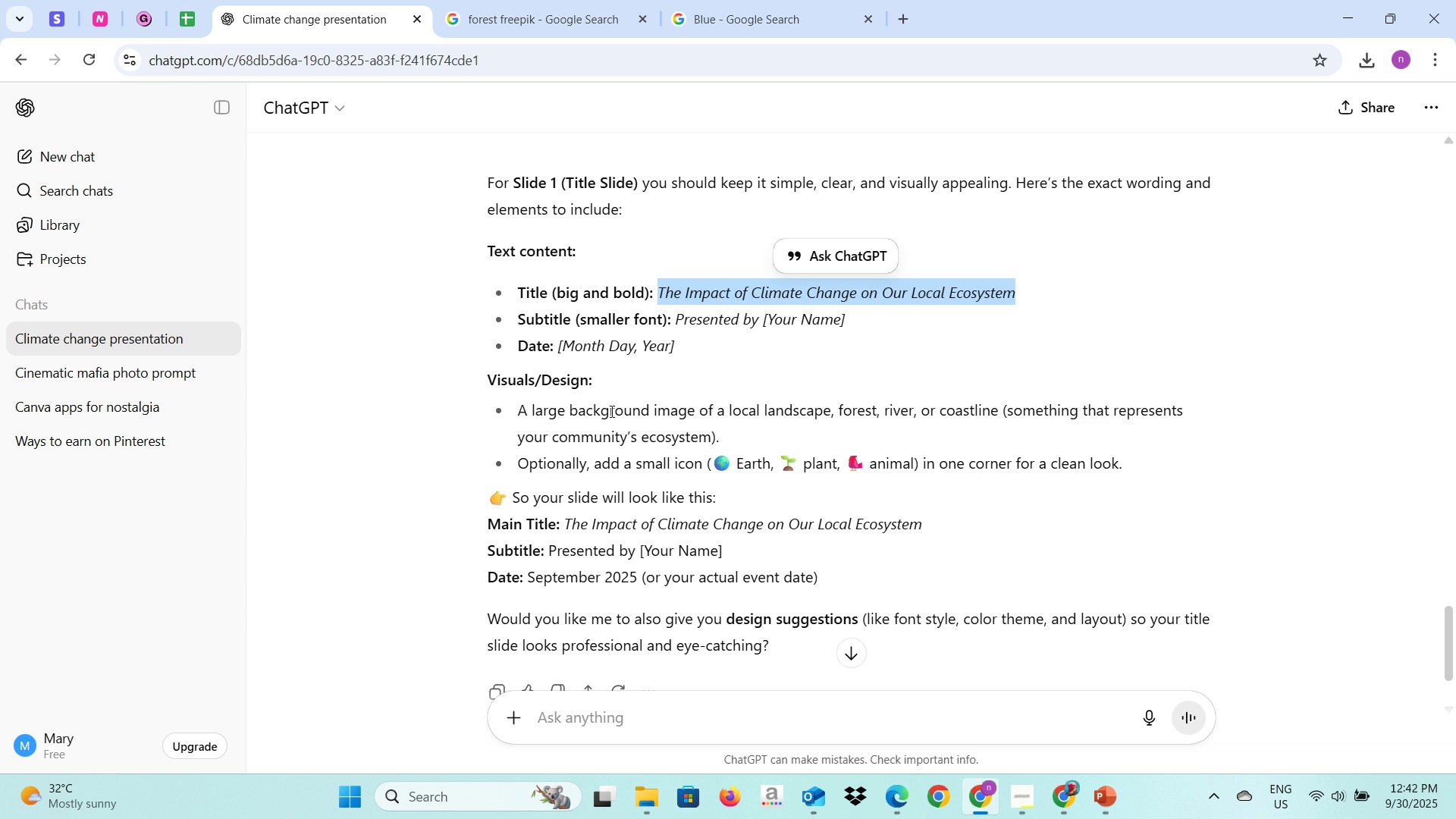 
scroll: coordinate [610, 411], scroll_direction: down, amount: 1.0
 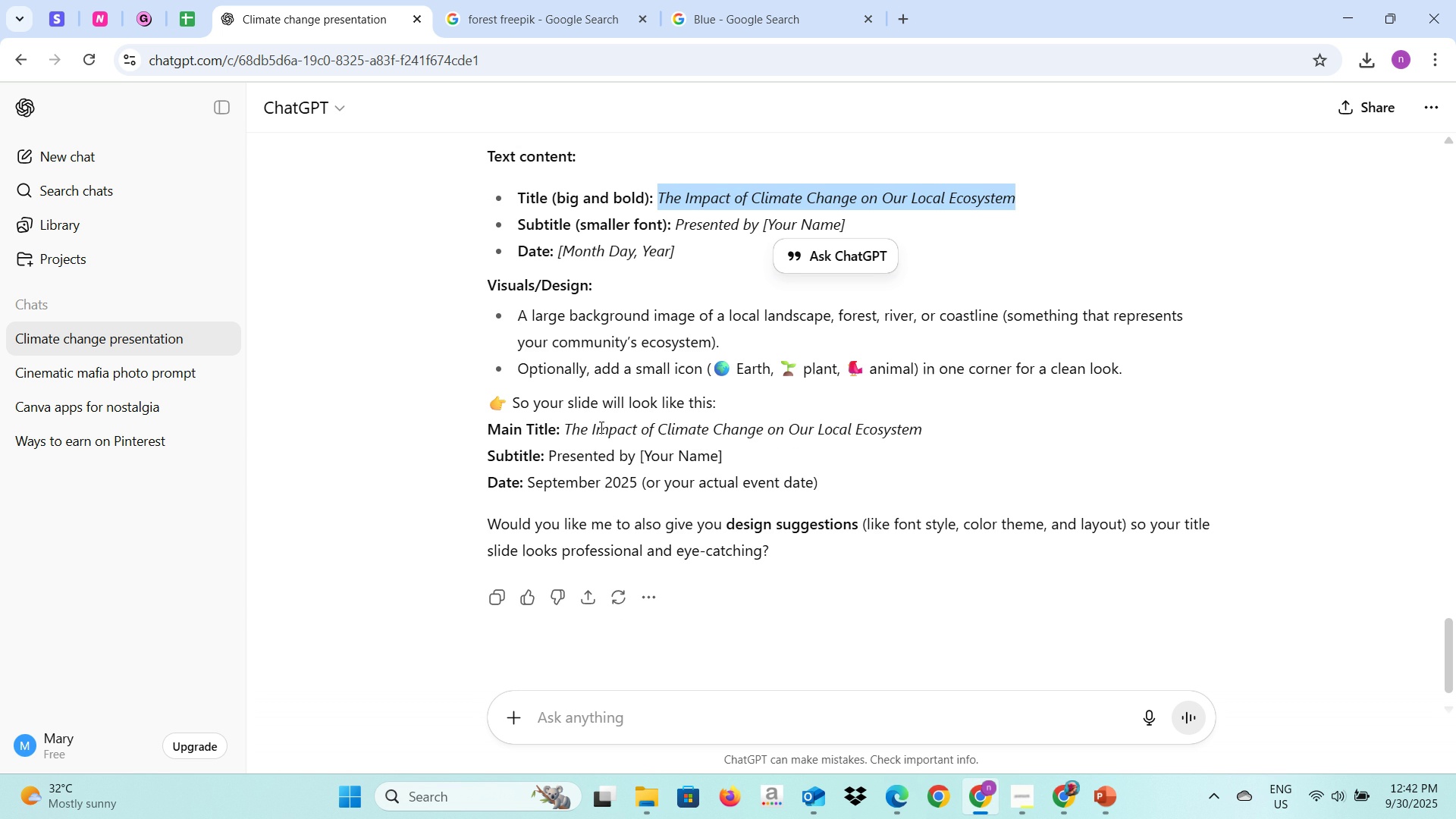 
wait(7.28)
 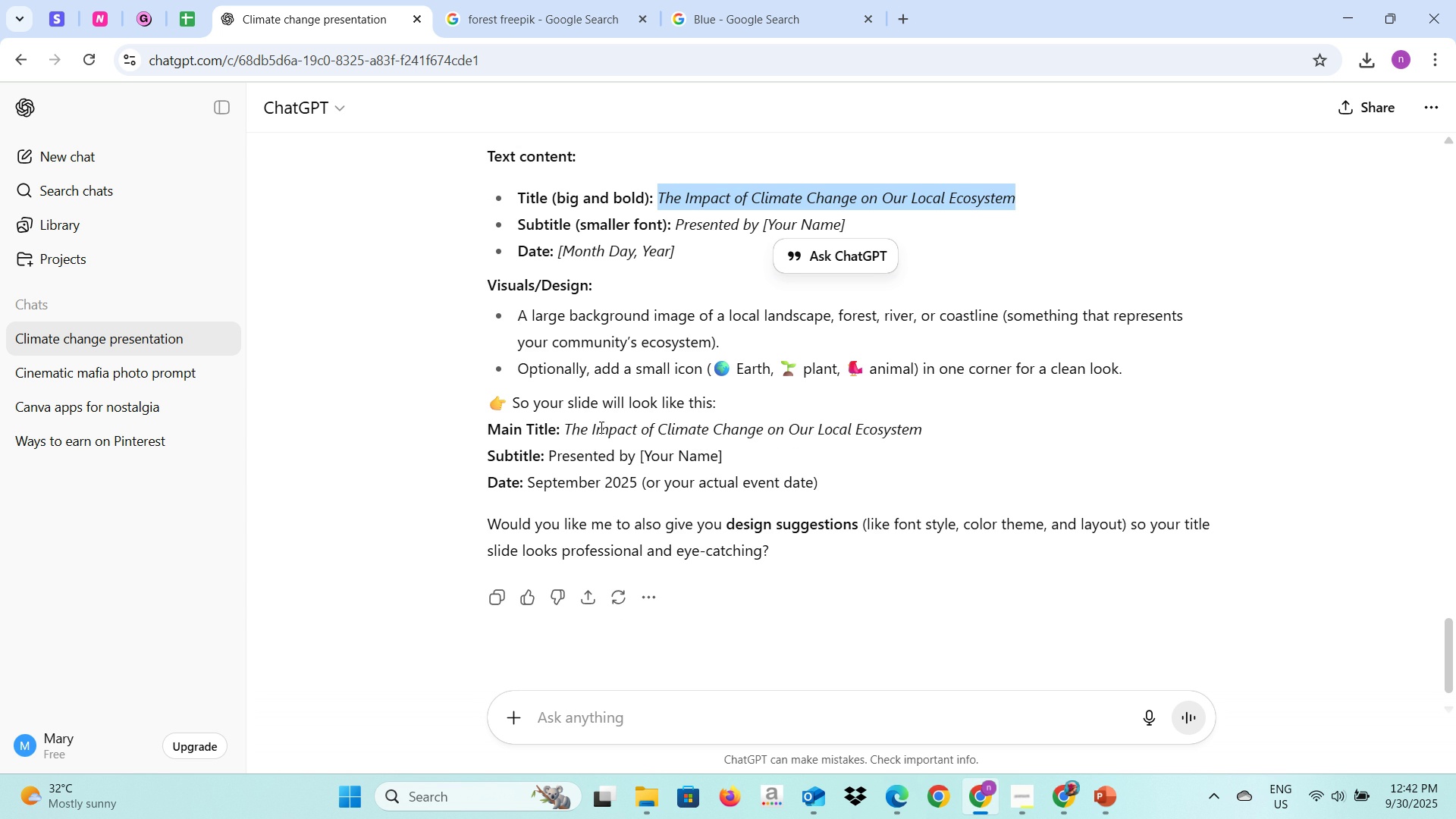 
left_click([603, 726])
 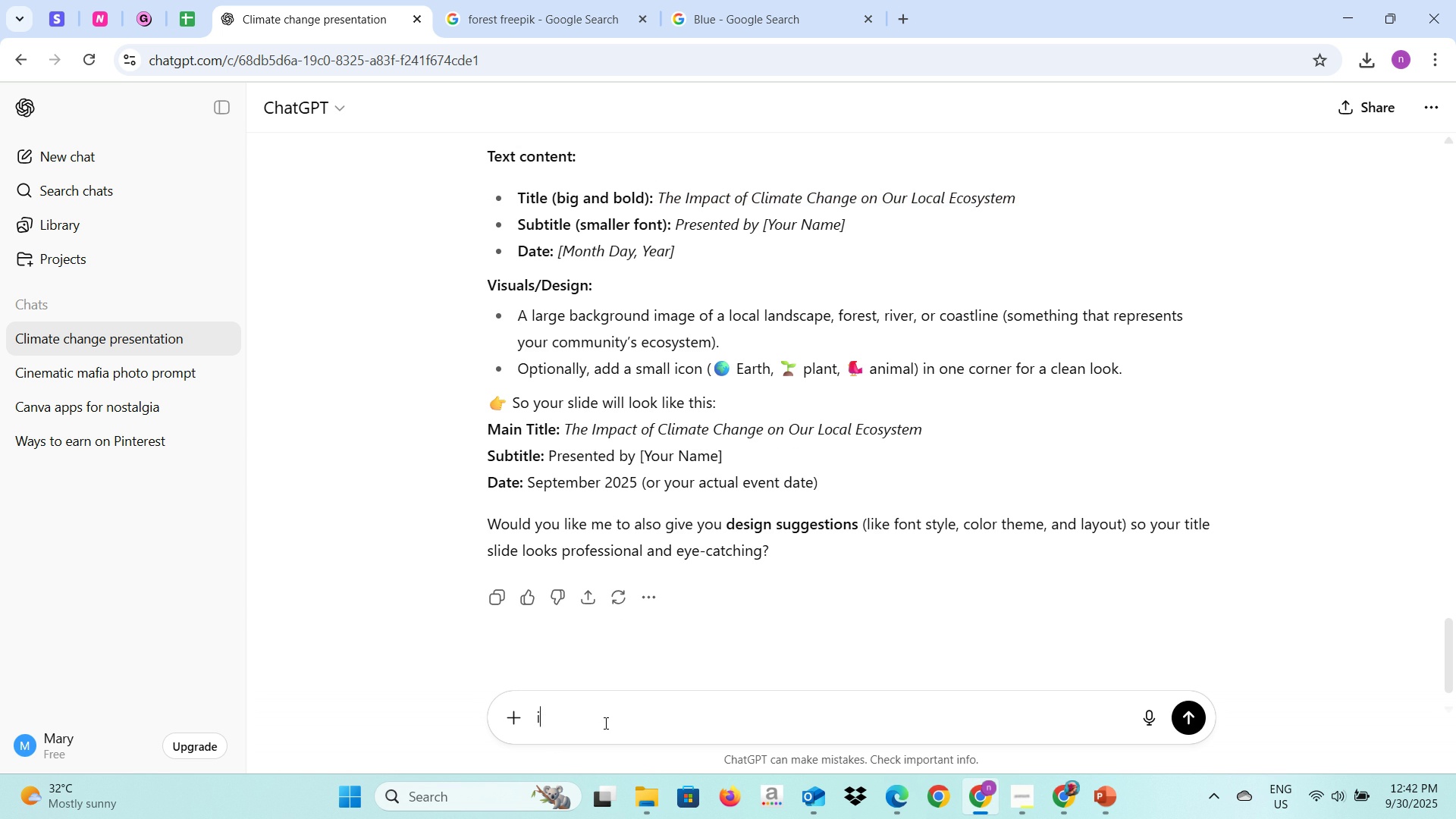 
type(in slide 2)
 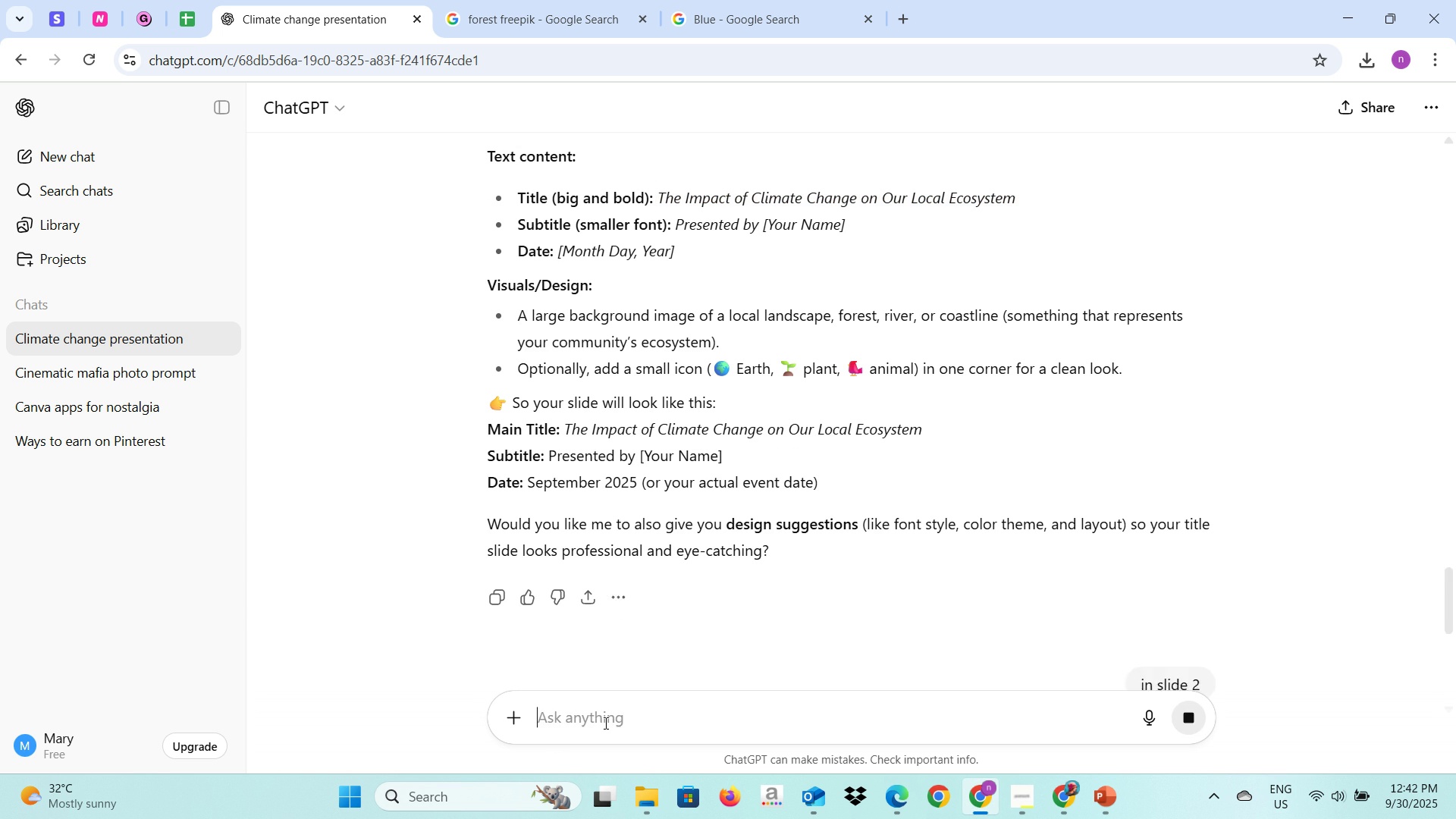 
key(Enter)